 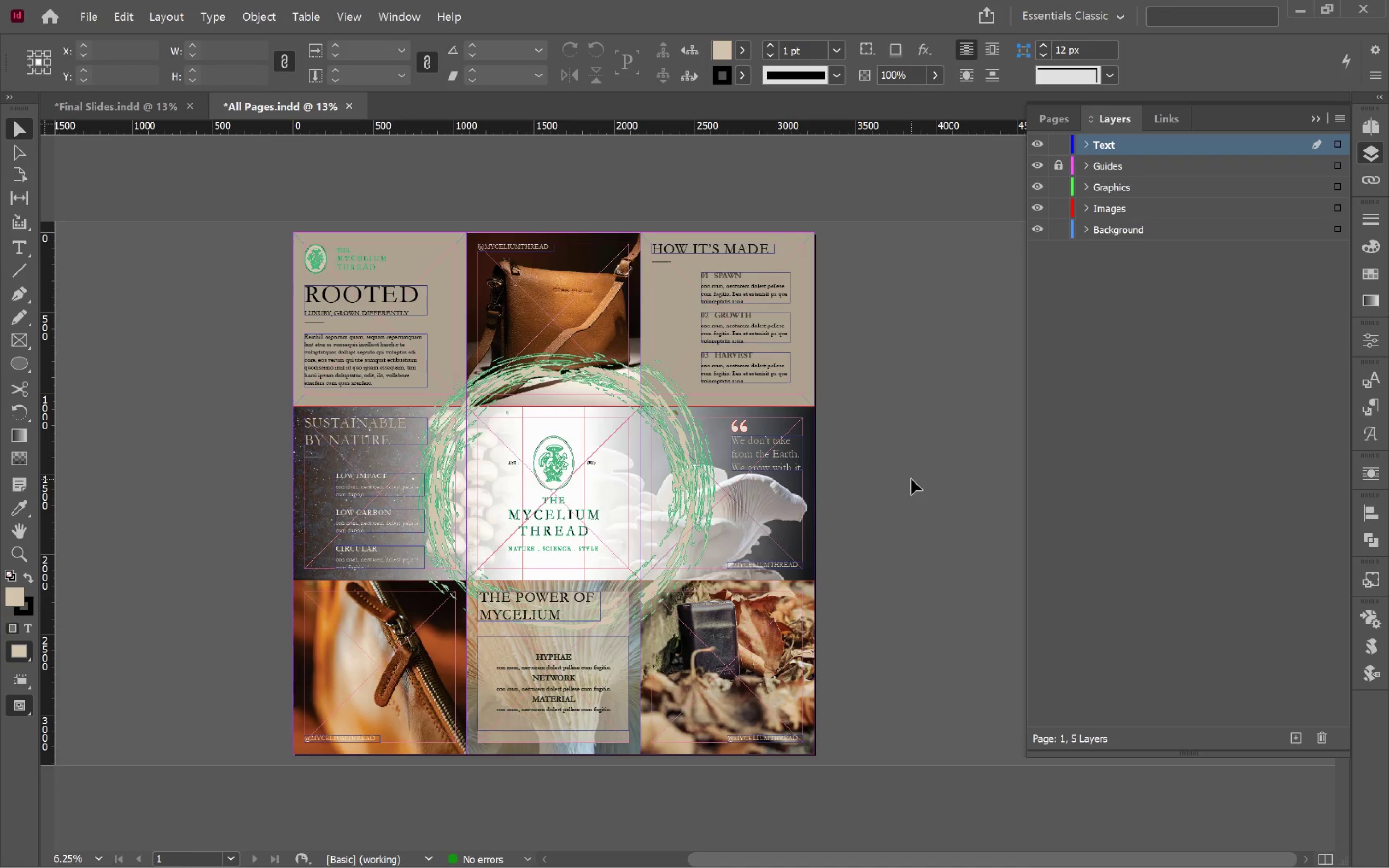 
key(Meta+MetaLeft)
 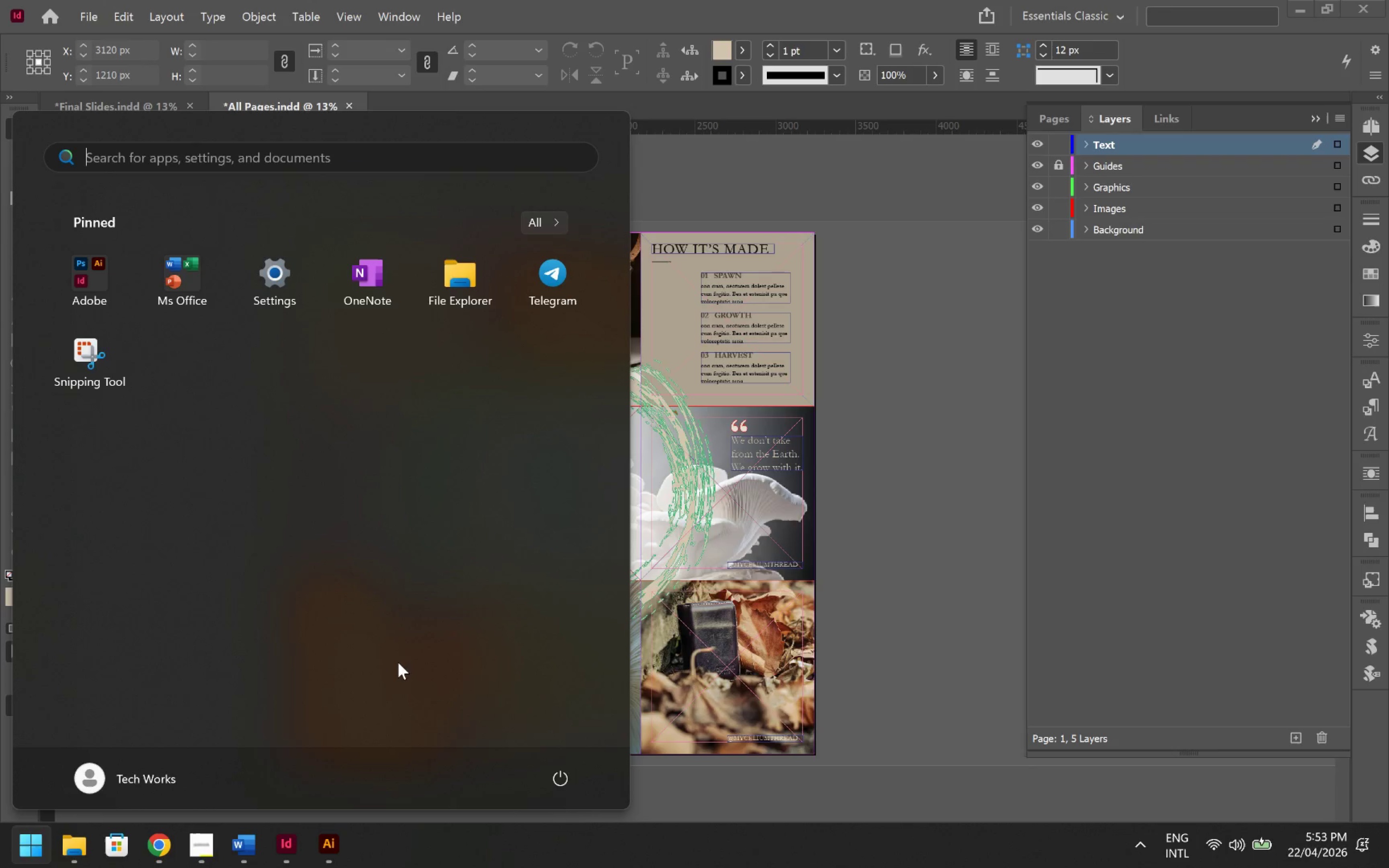 
type(snip)
 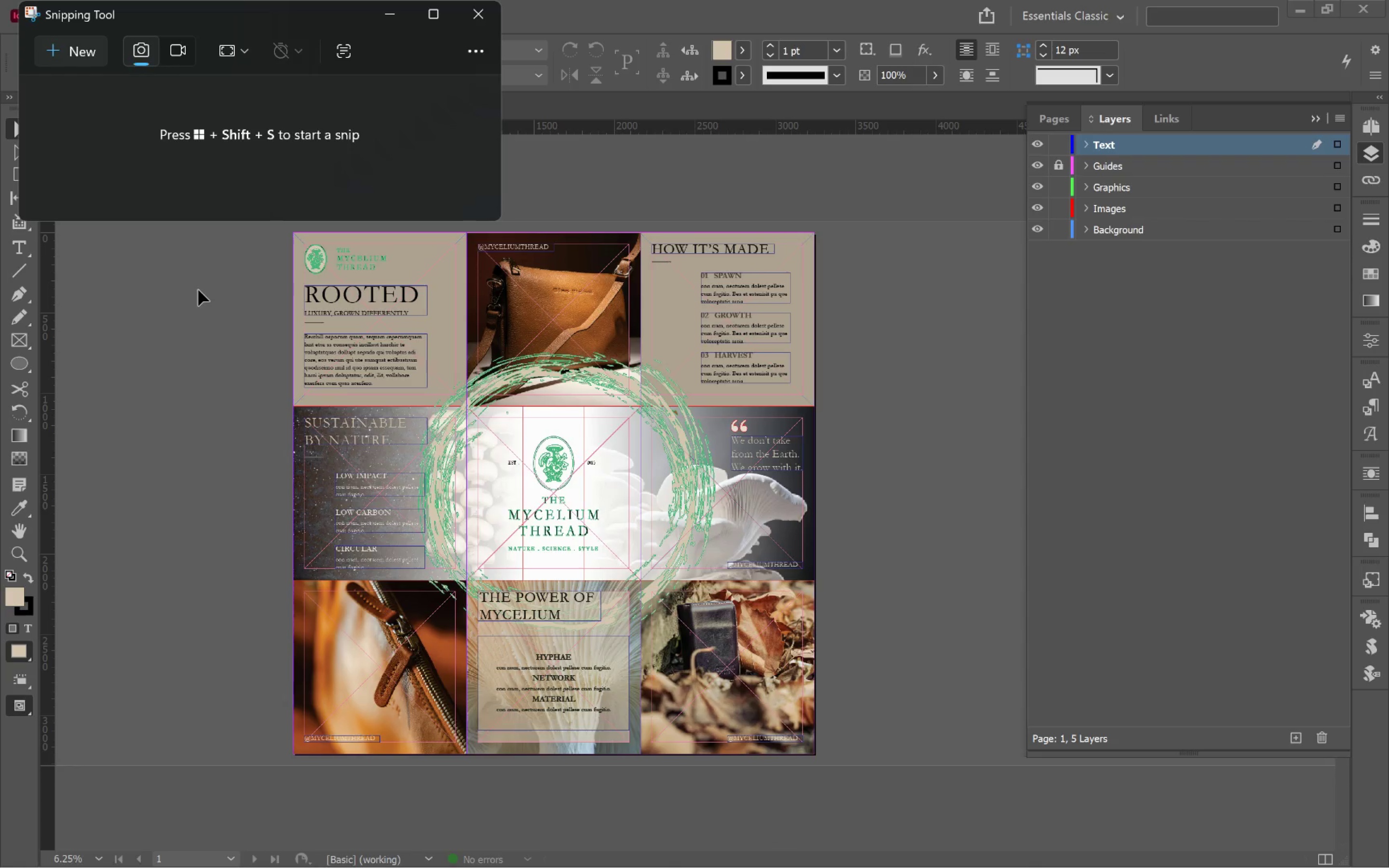 
left_click([77, 52])
 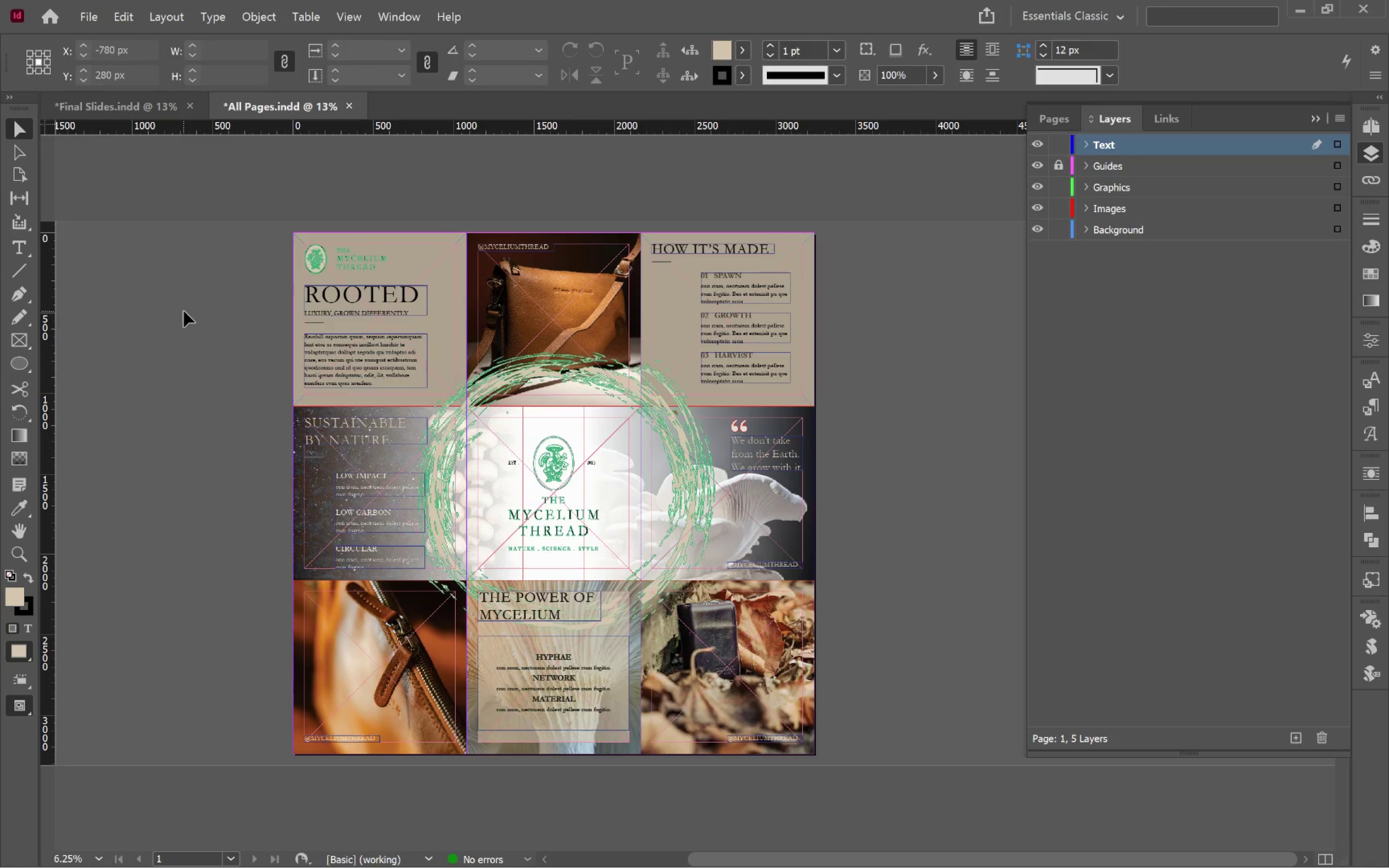 
mouse_move([194, 303])
 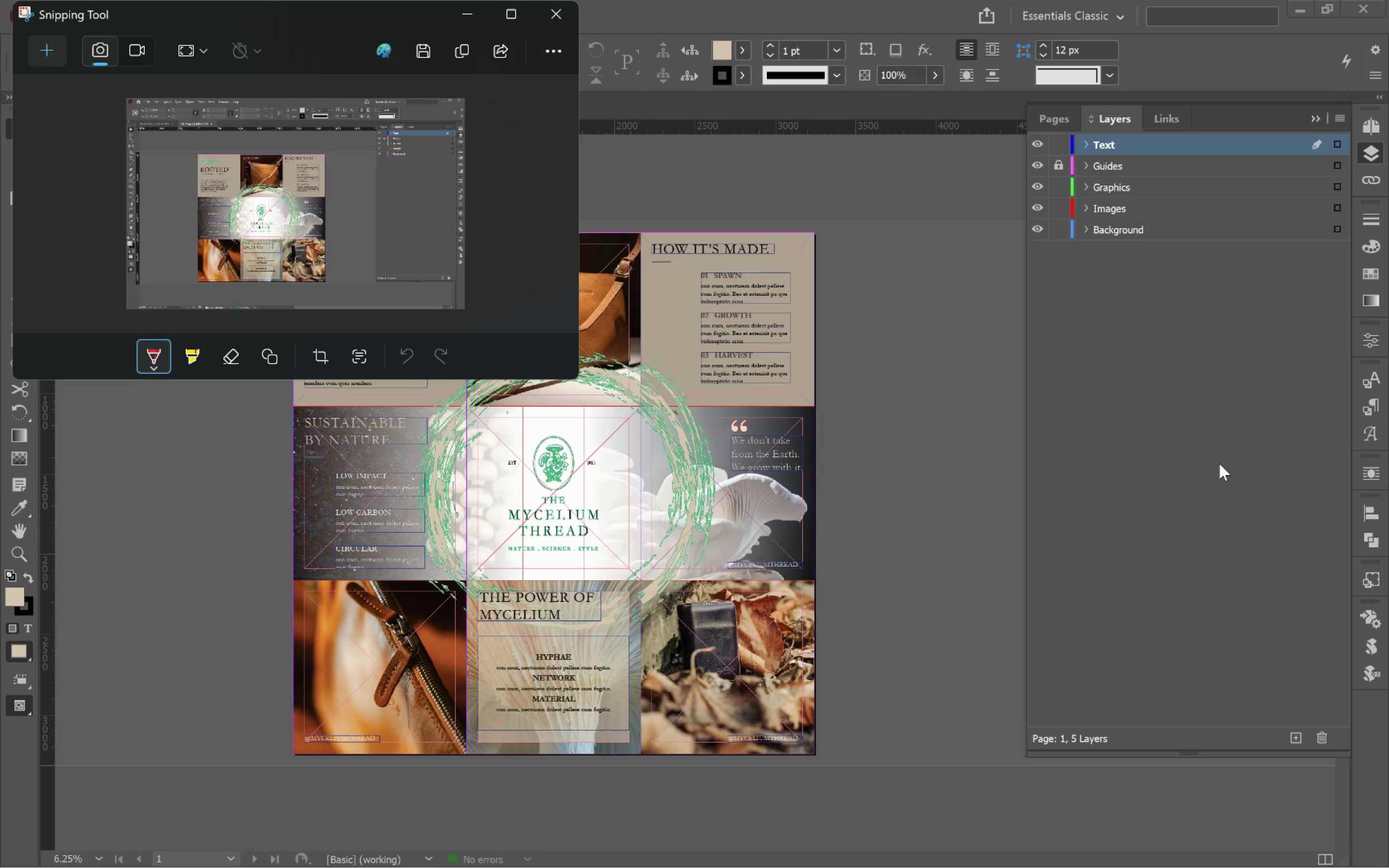 
left_click([1219, 463])
 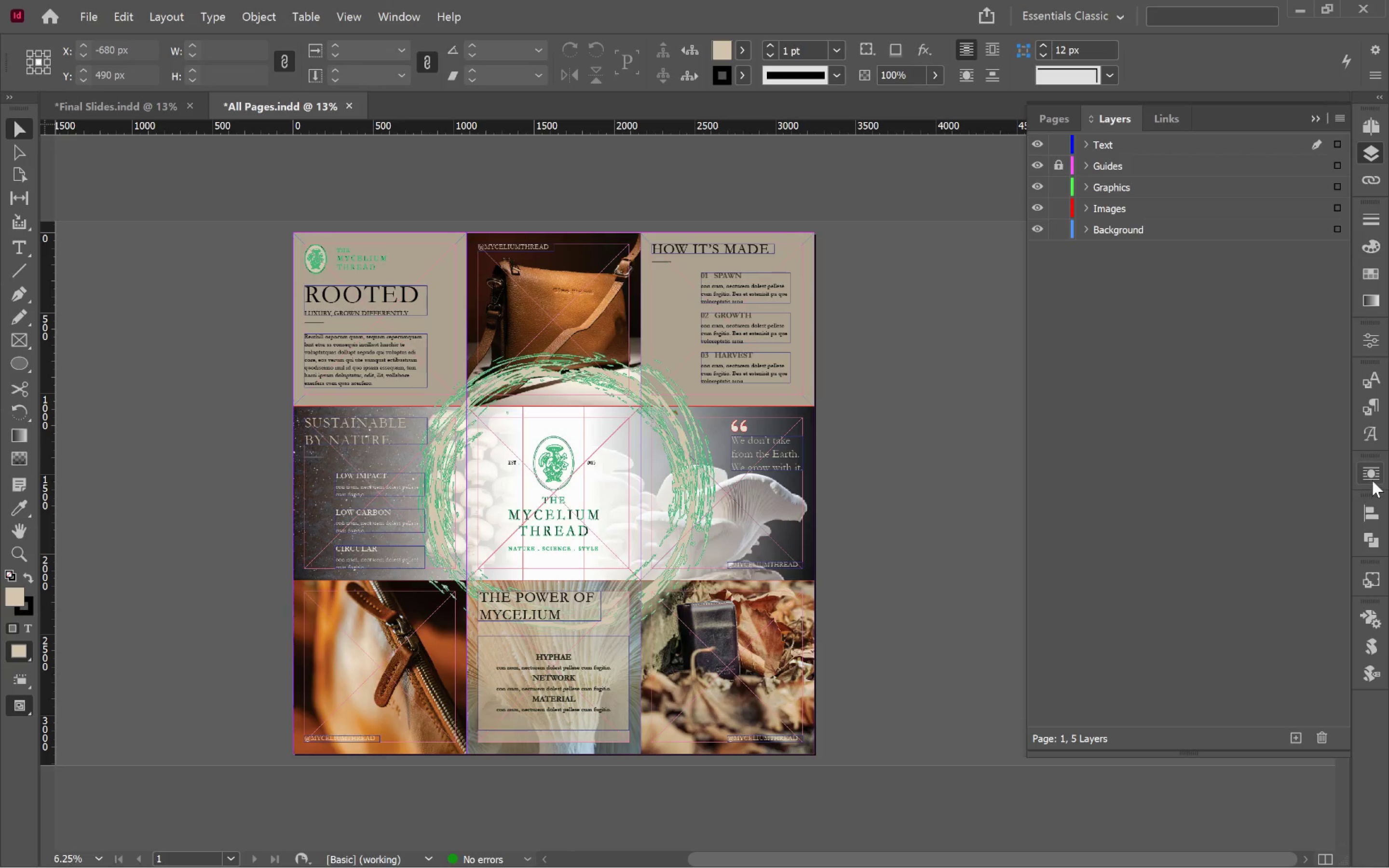 
mouse_move([1372, 641])
 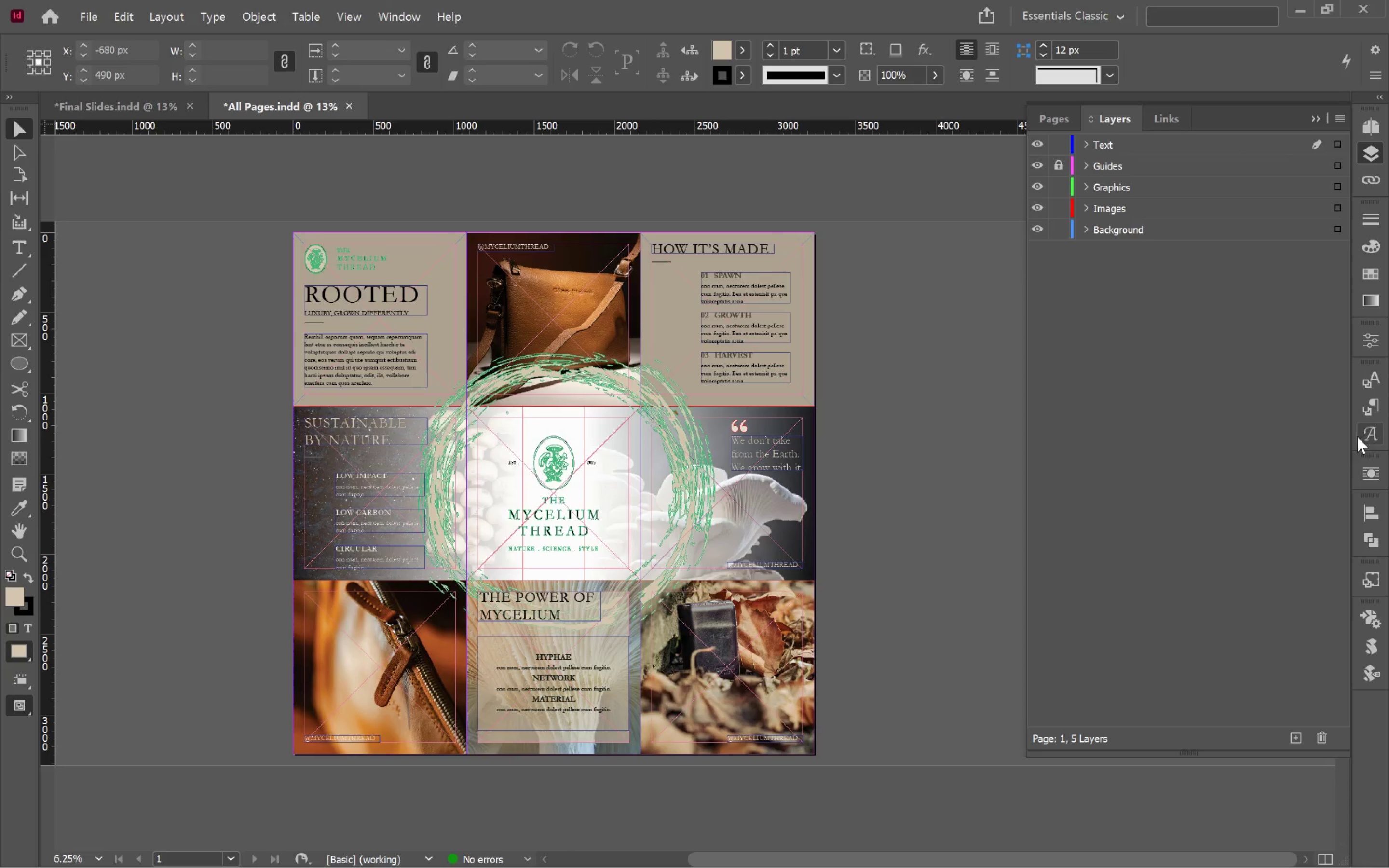 
left_click([1377, 407])
 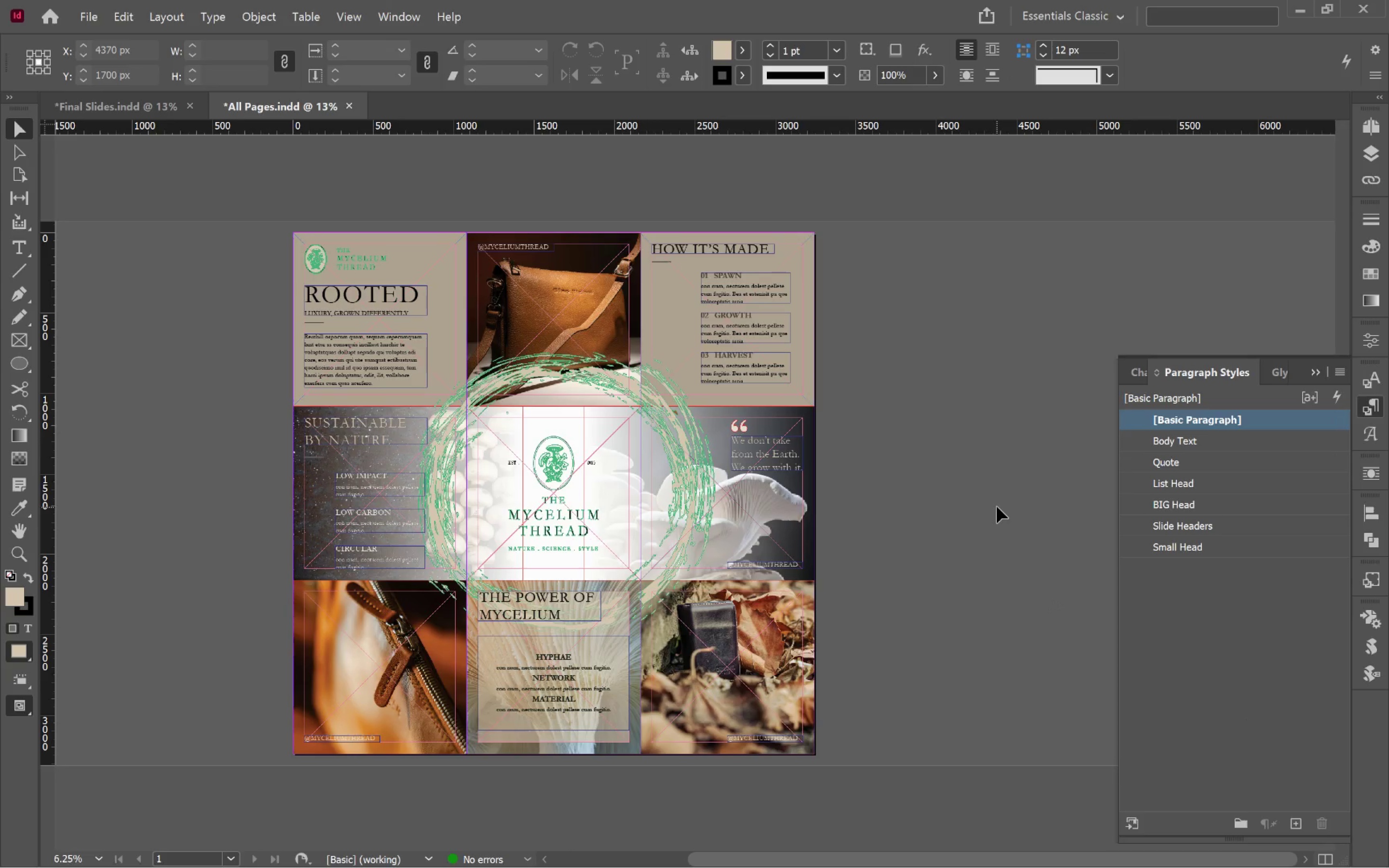 
key(Alt+Tab)
 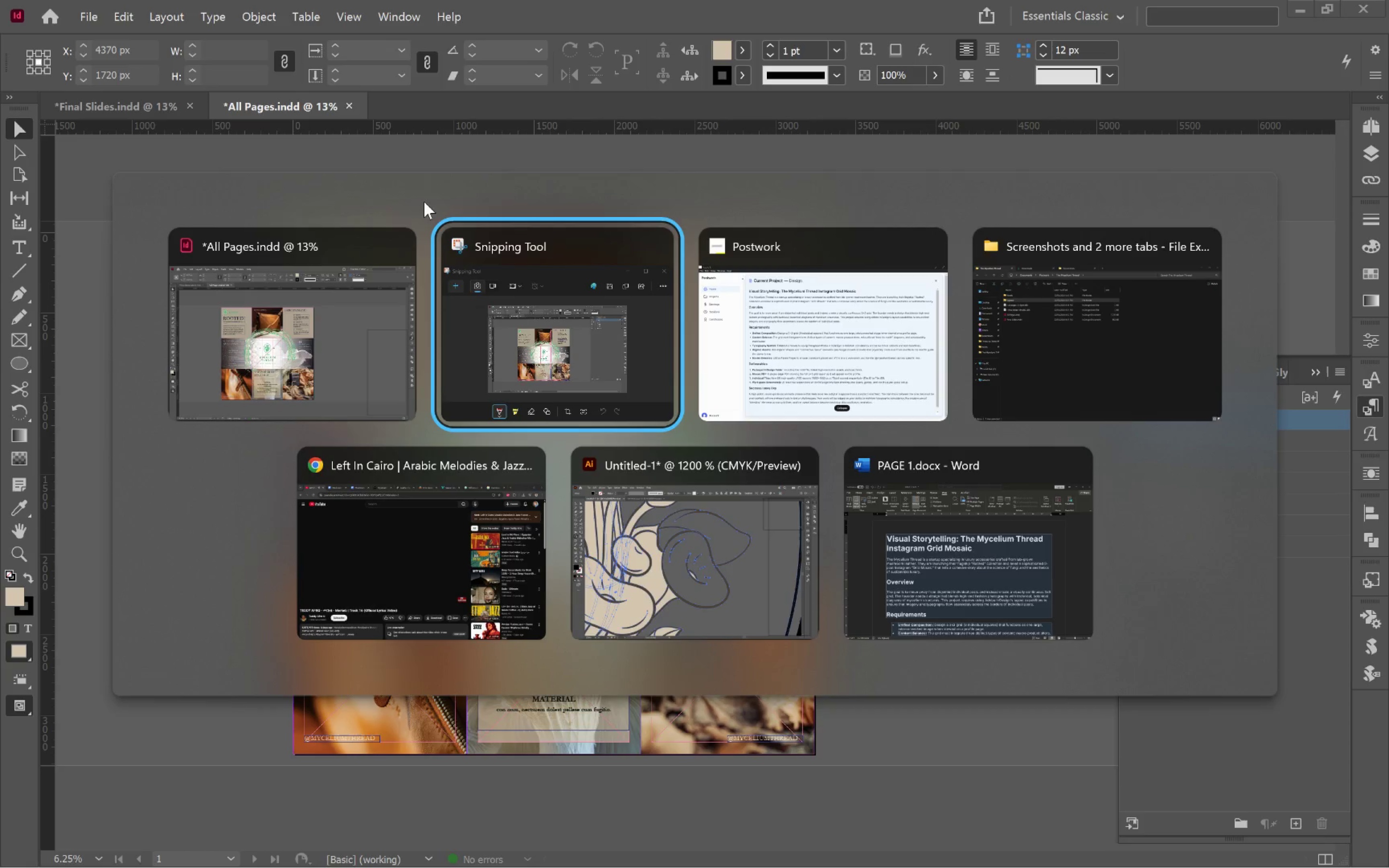 
left_click([191, 149])
 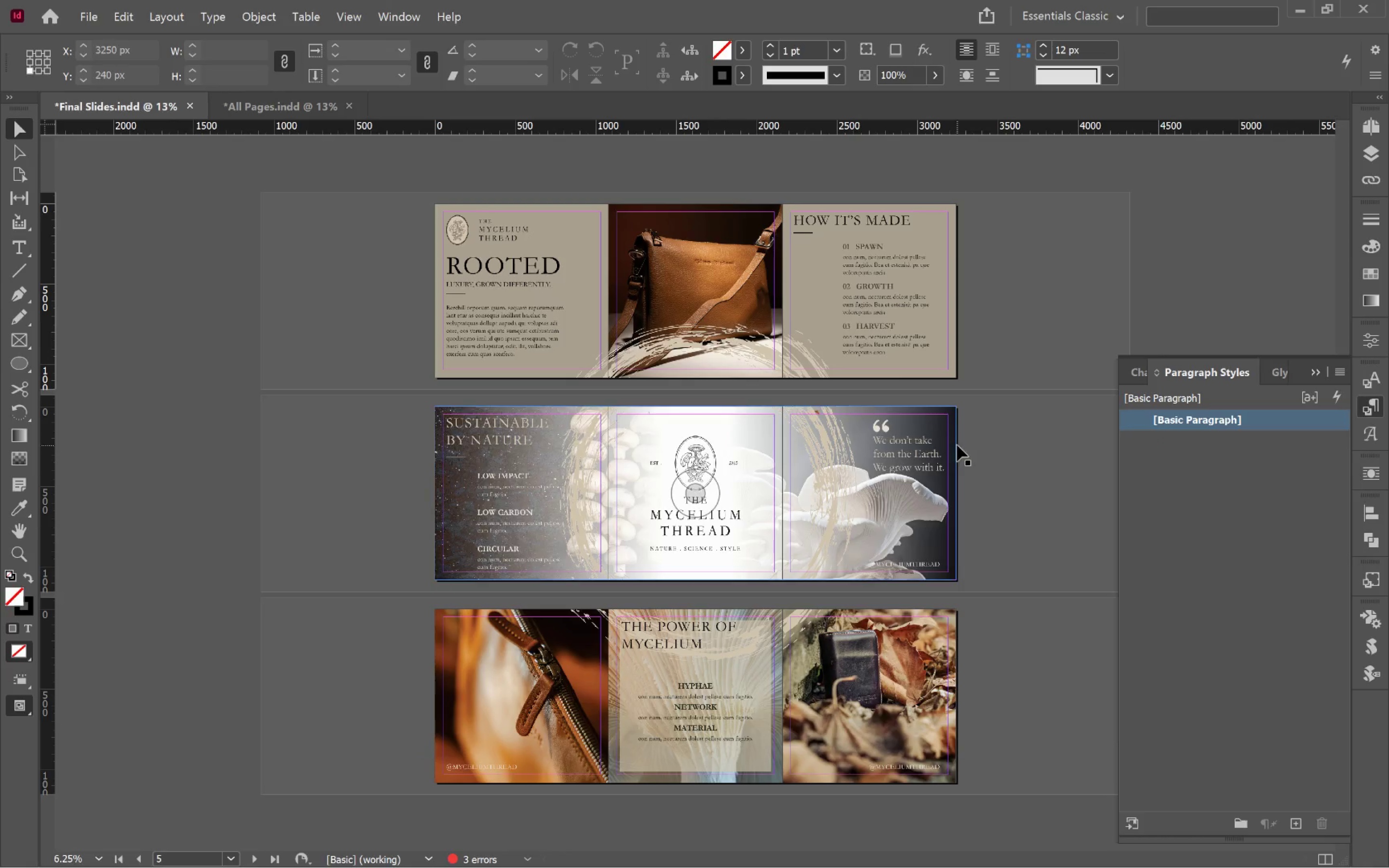 
key(Control+S)
 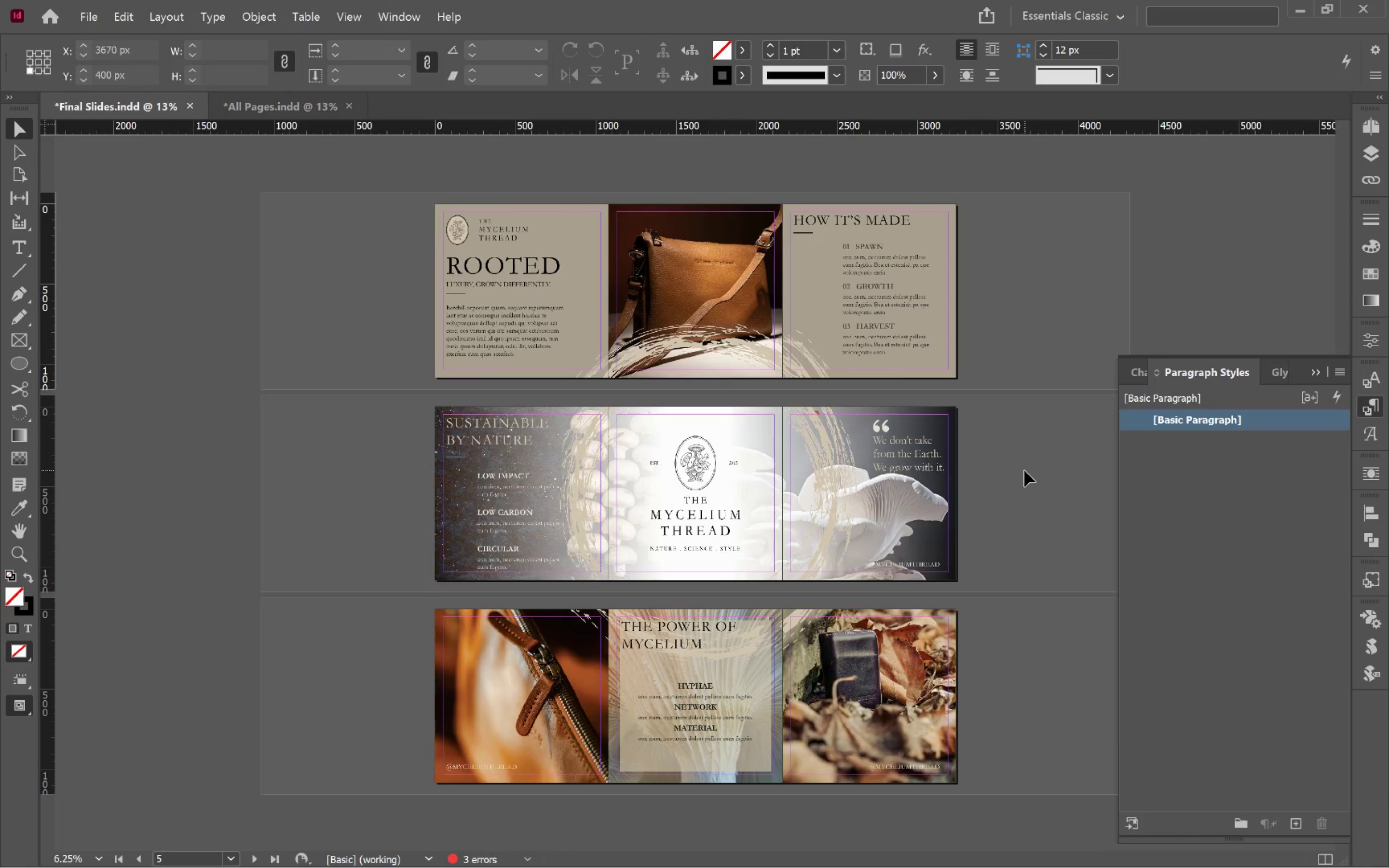 
left_click([1006, 451])
 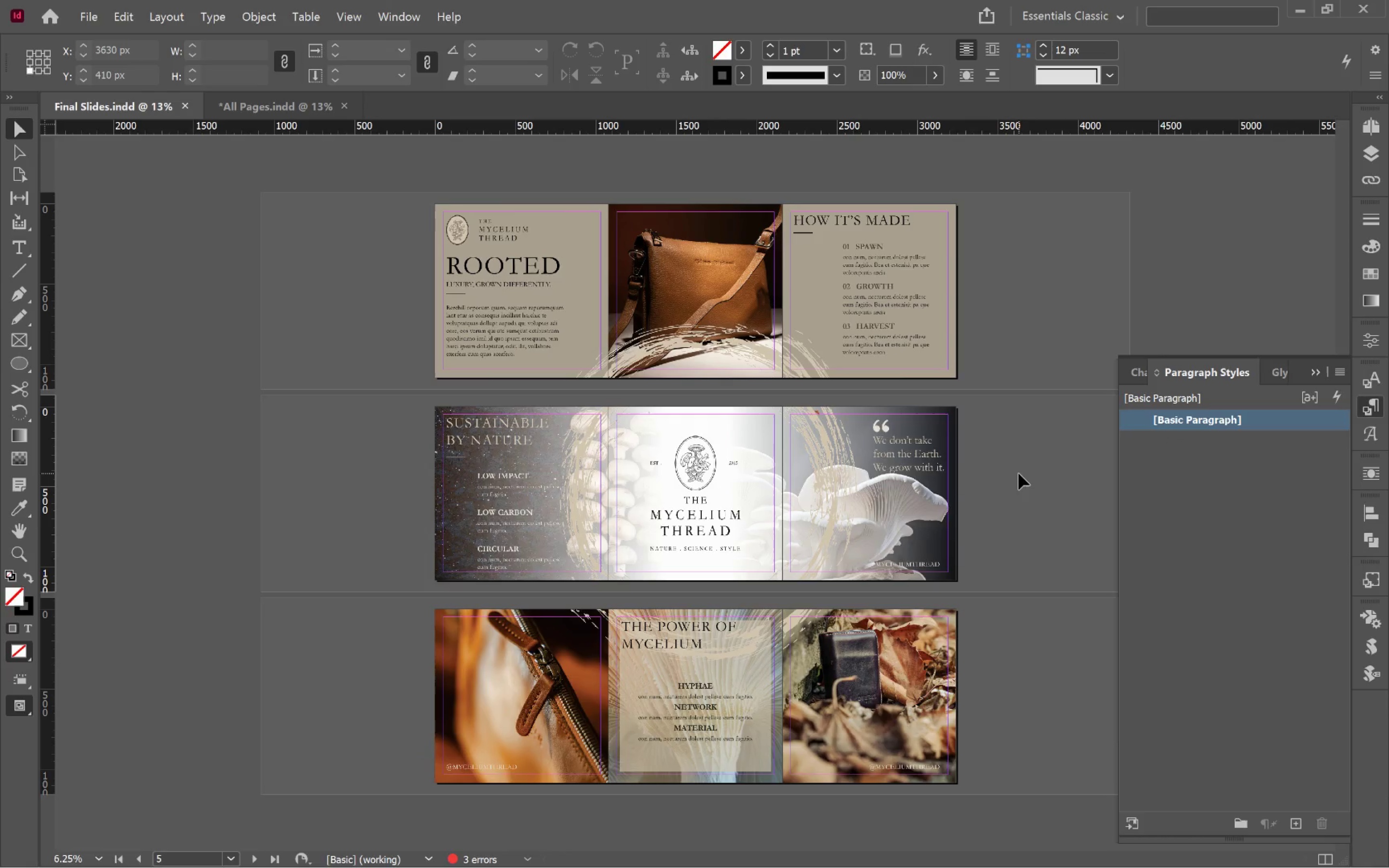 
left_click([253, 103])
 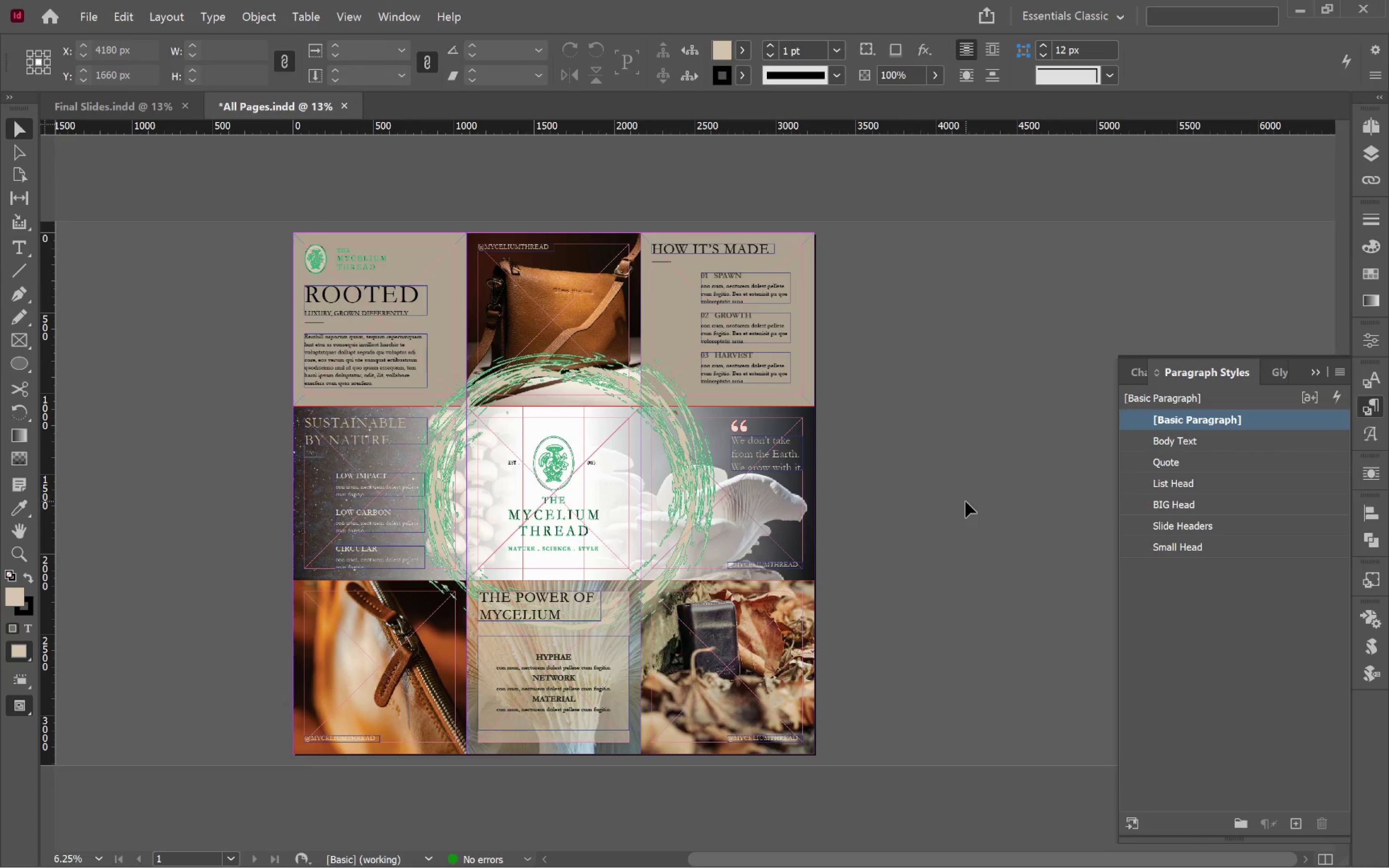 
left_click([965, 502])
 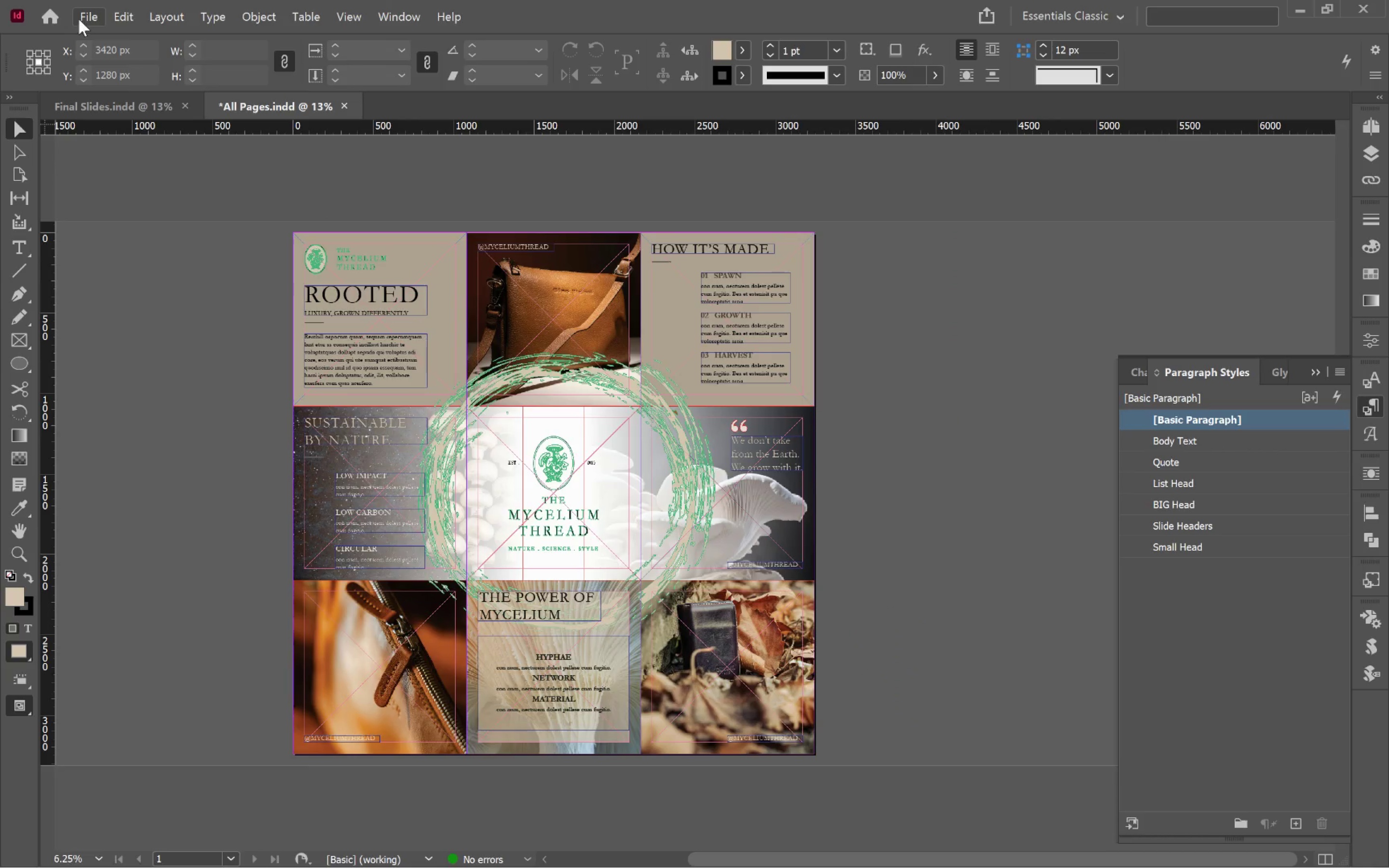 
key(Alt+Tab)
 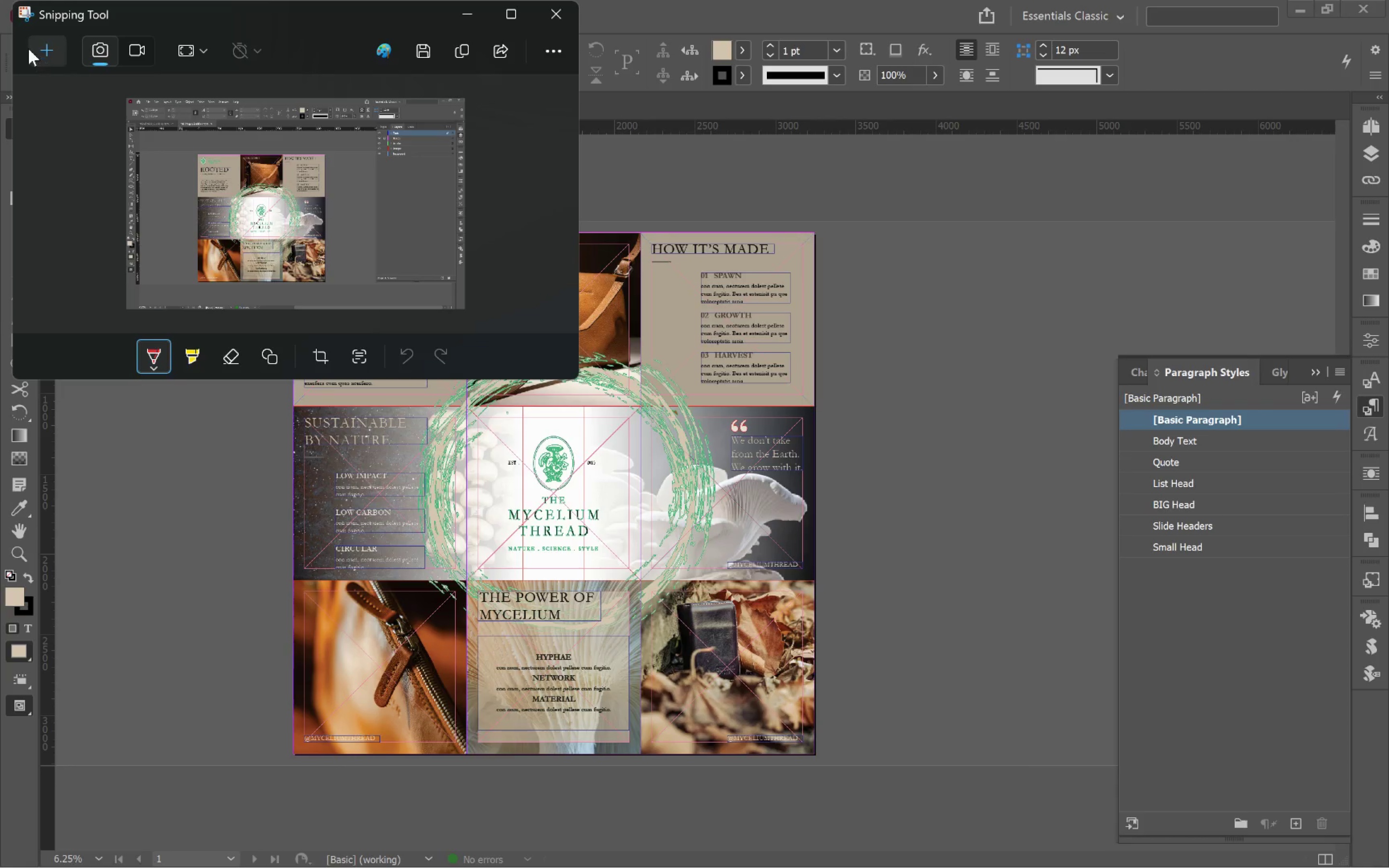 
left_click([42, 50])
 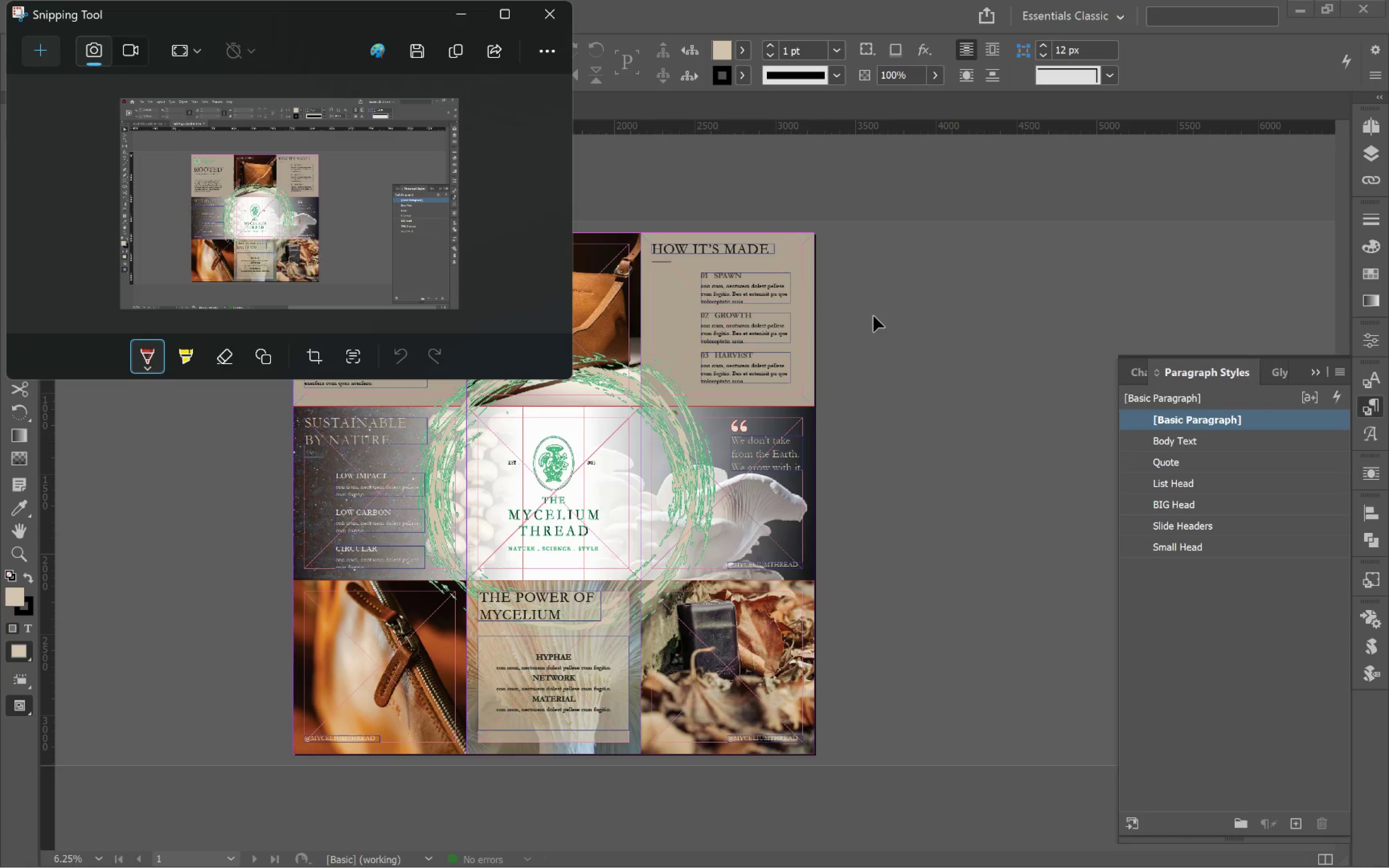 
key(Alt+Tab)
 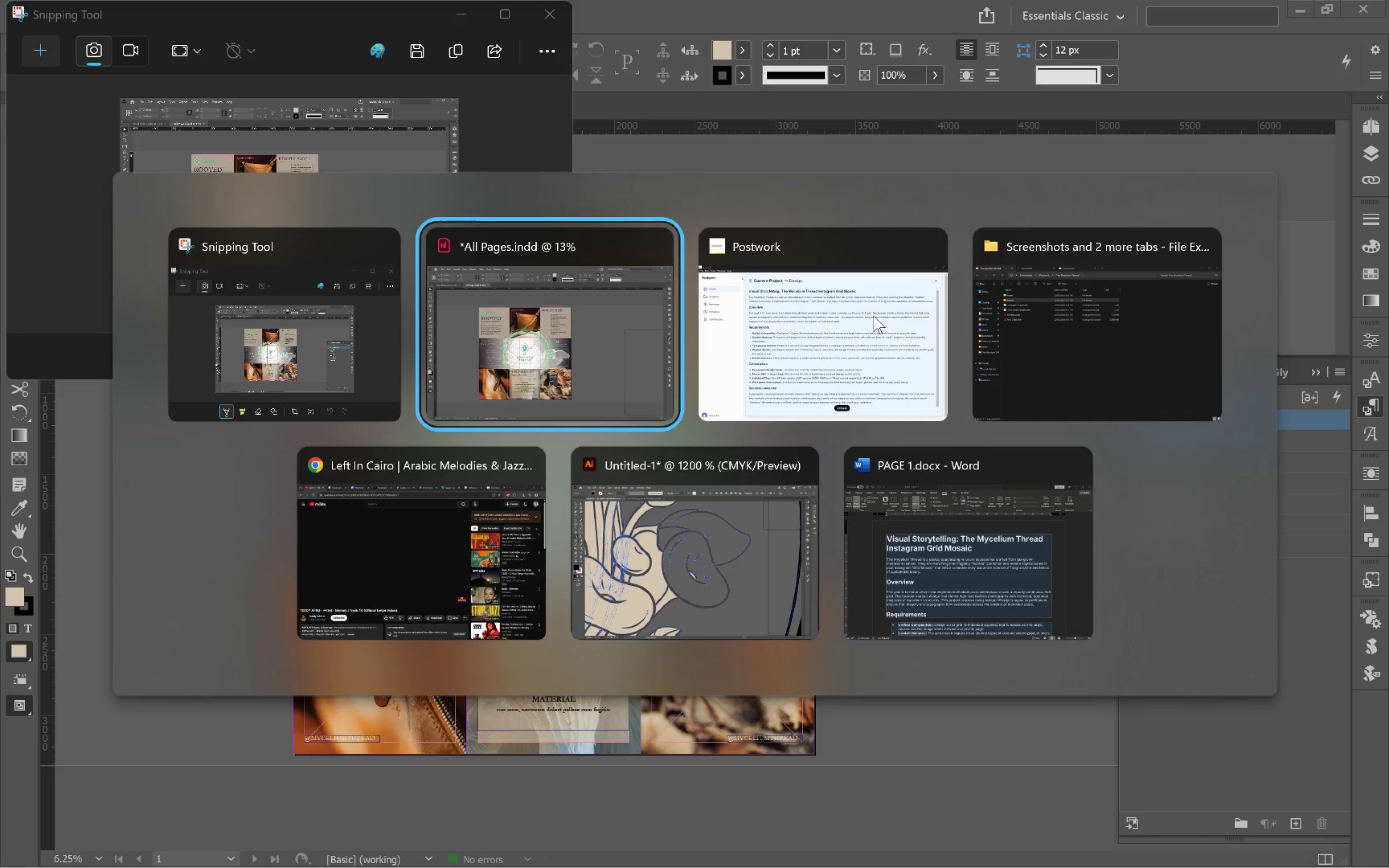 
key(Alt+Tab)